 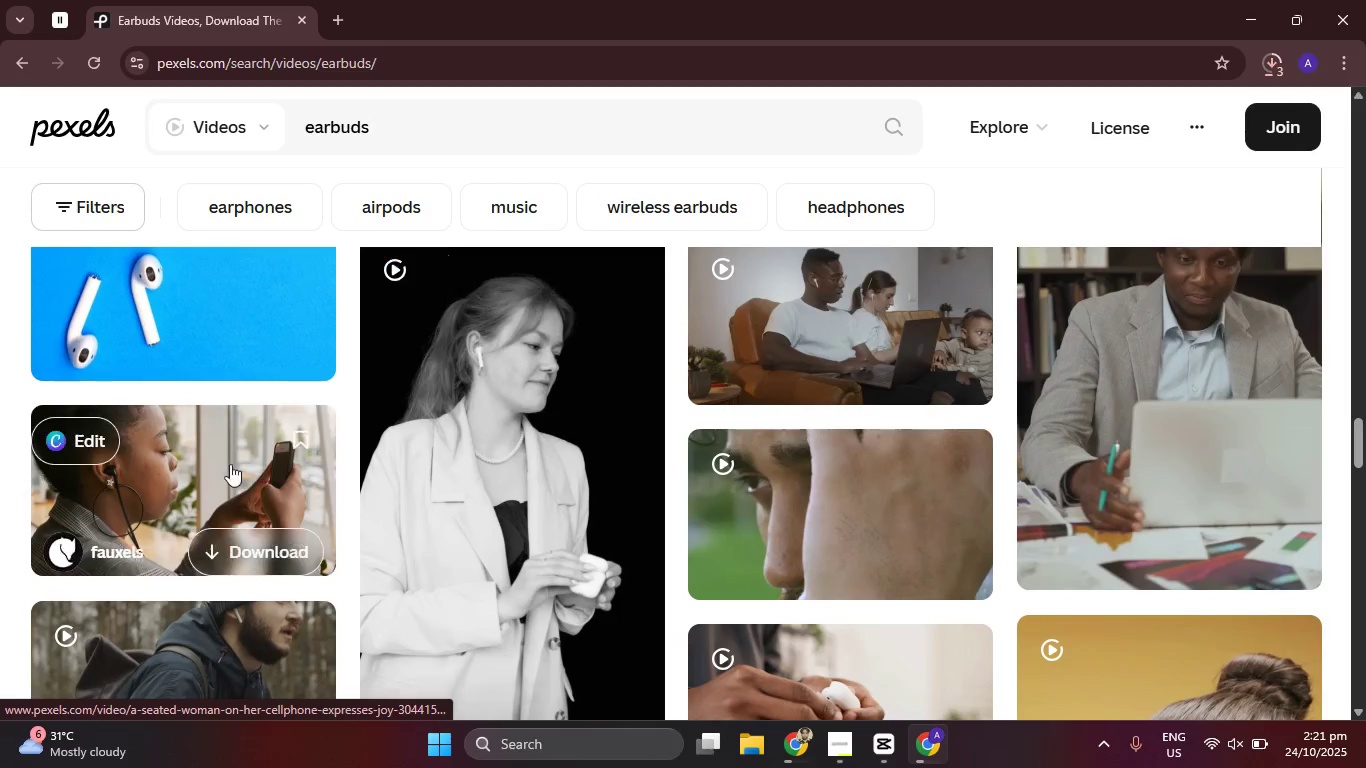 
scroll: coordinate [266, 525], scroll_direction: down, amount: 2.0
 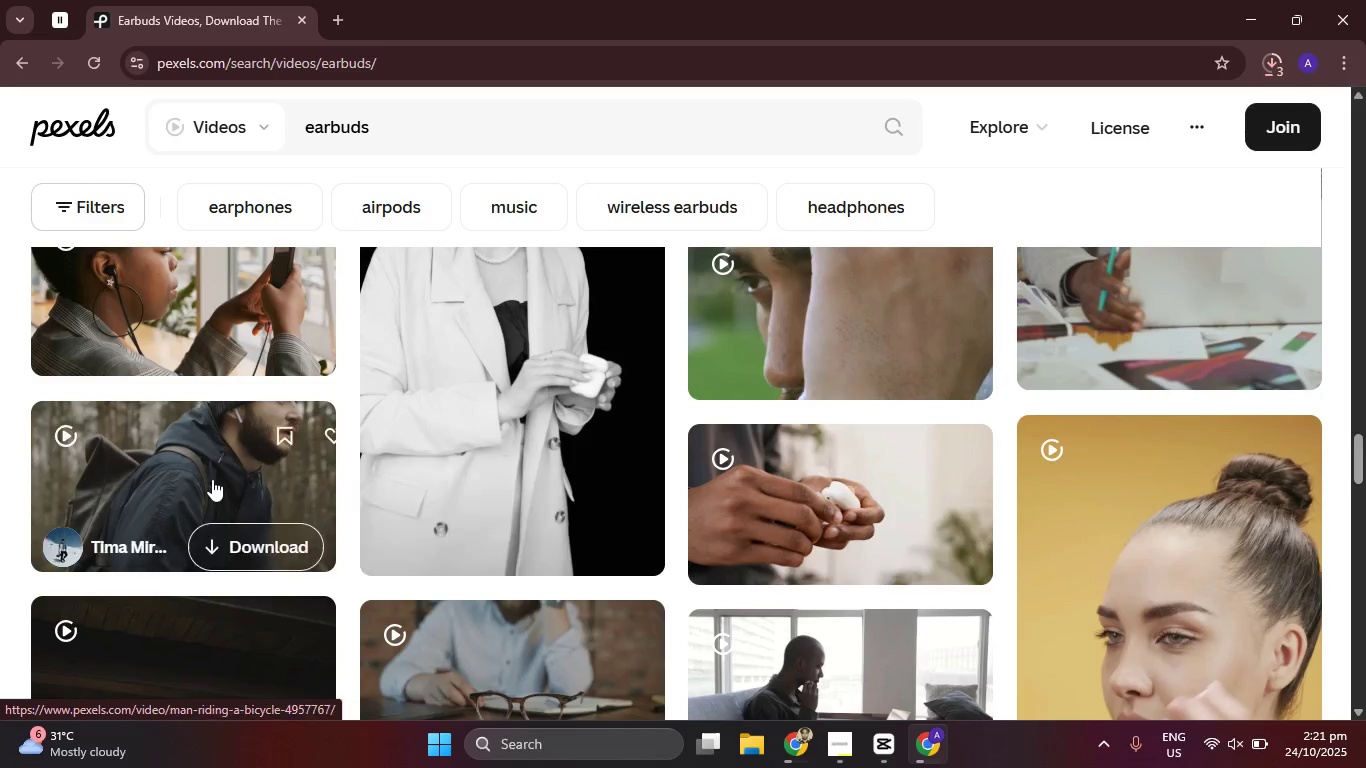 
left_click([211, 479])
 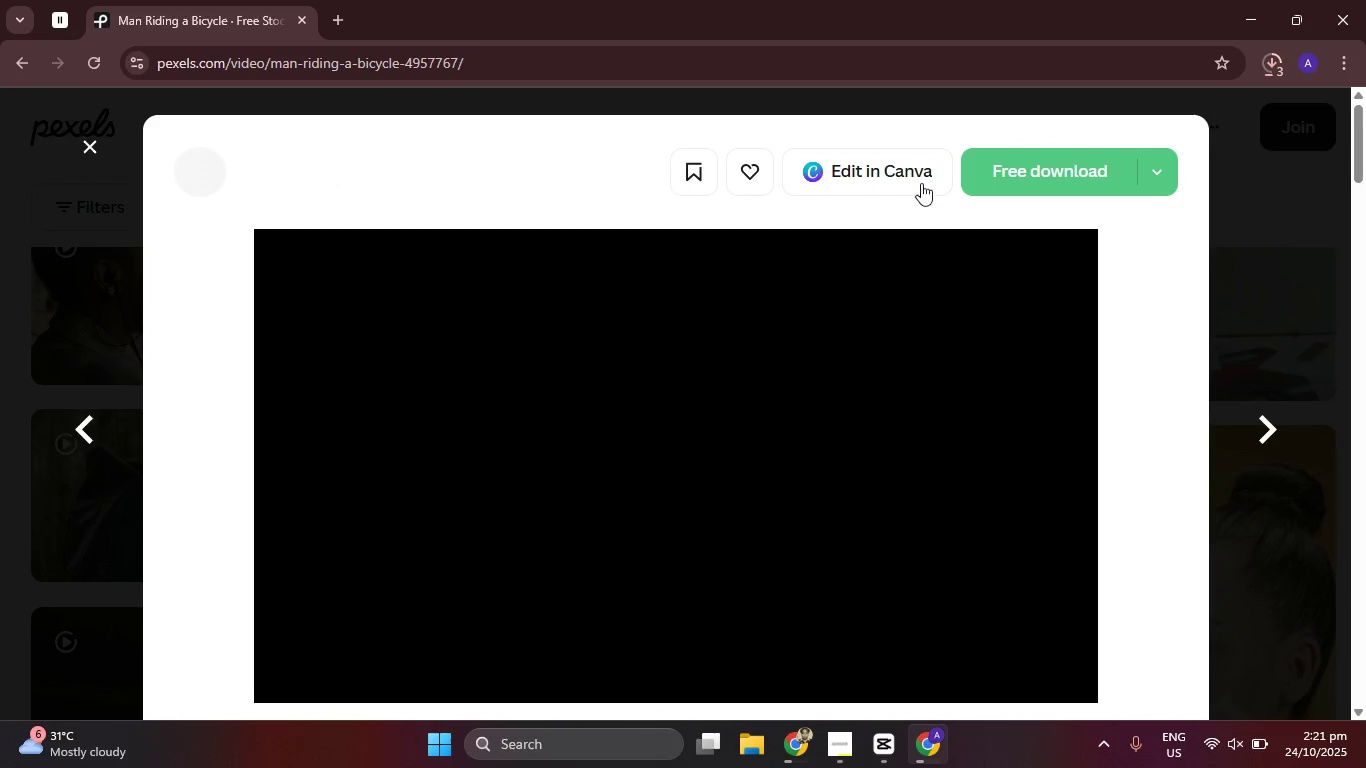 
left_click([1051, 164])
 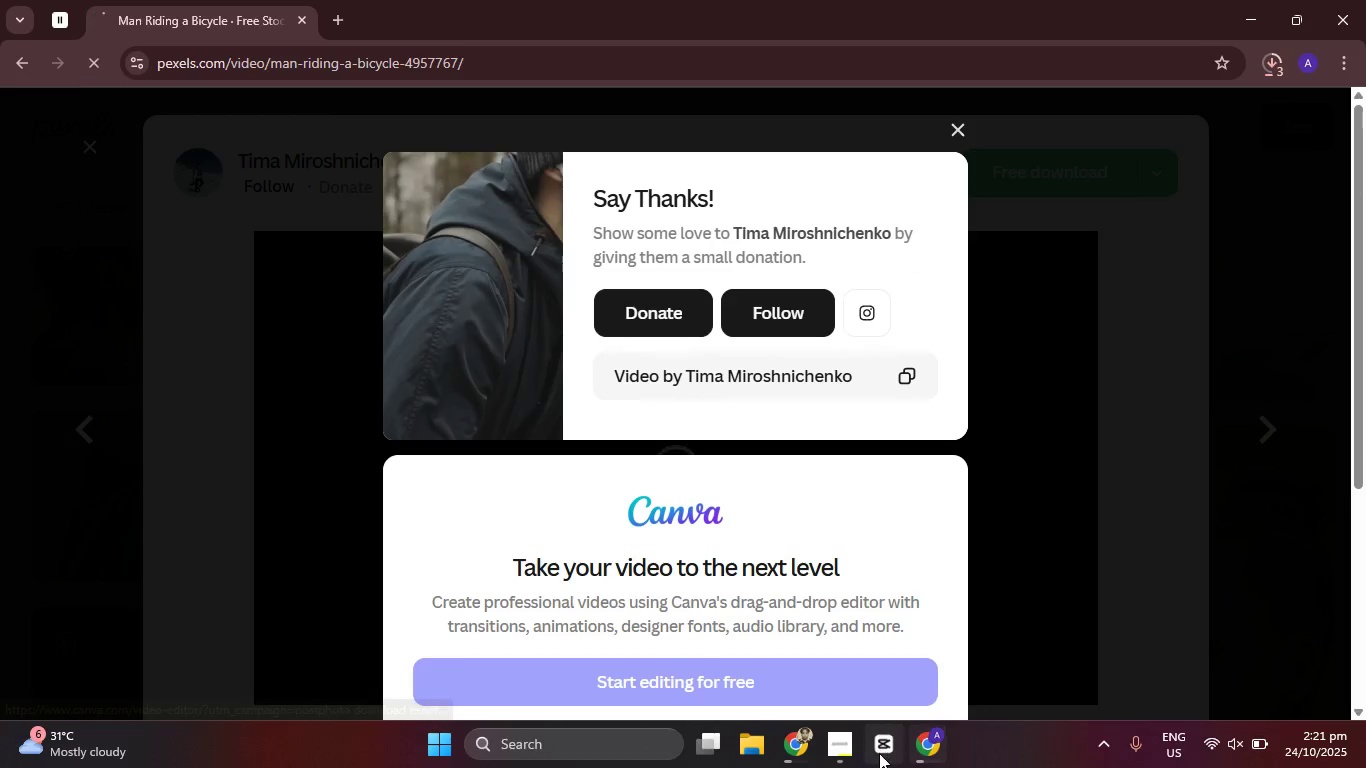 
left_click([879, 753])
 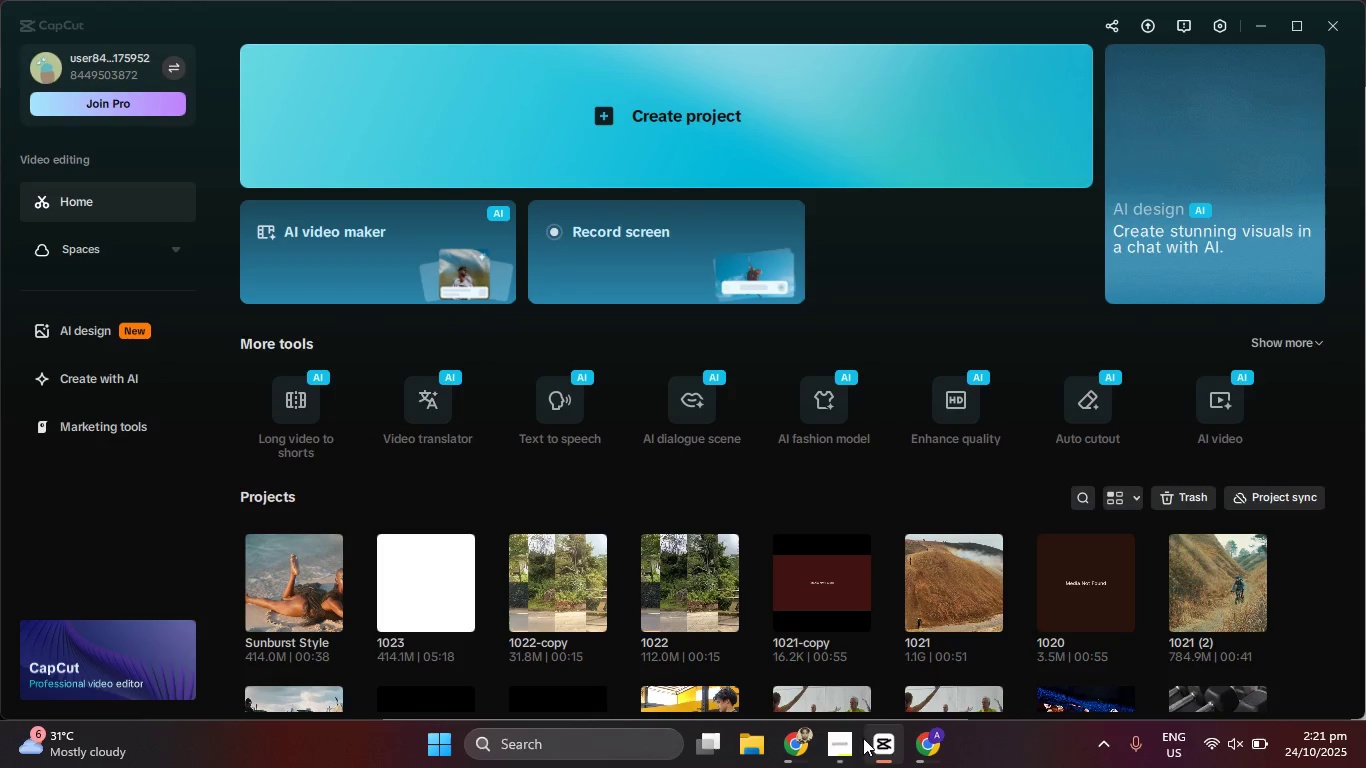 
left_click([847, 750])